 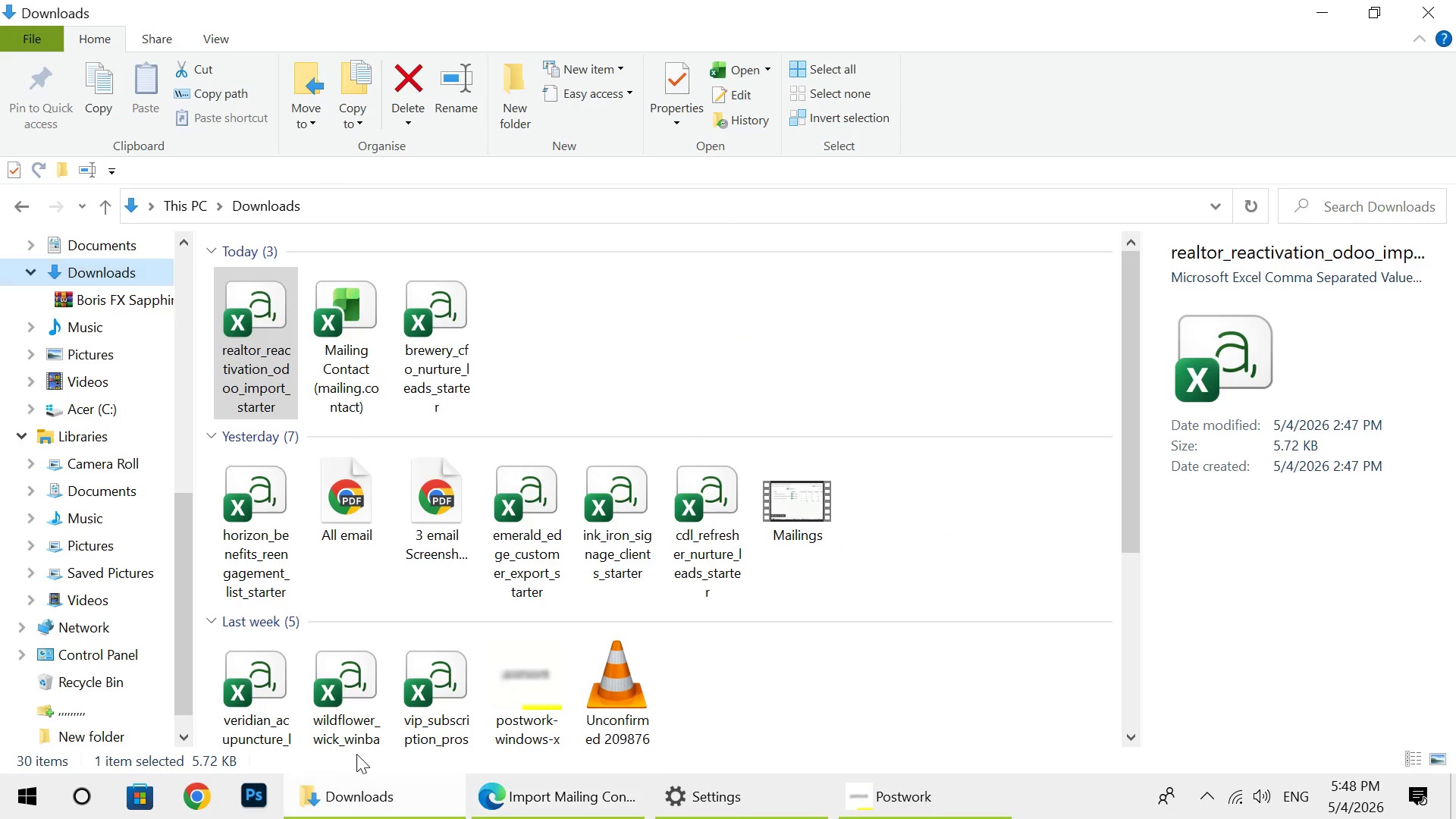 
left_click_drag(start_coordinate=[243, 368], to_coordinate=[675, 504])
 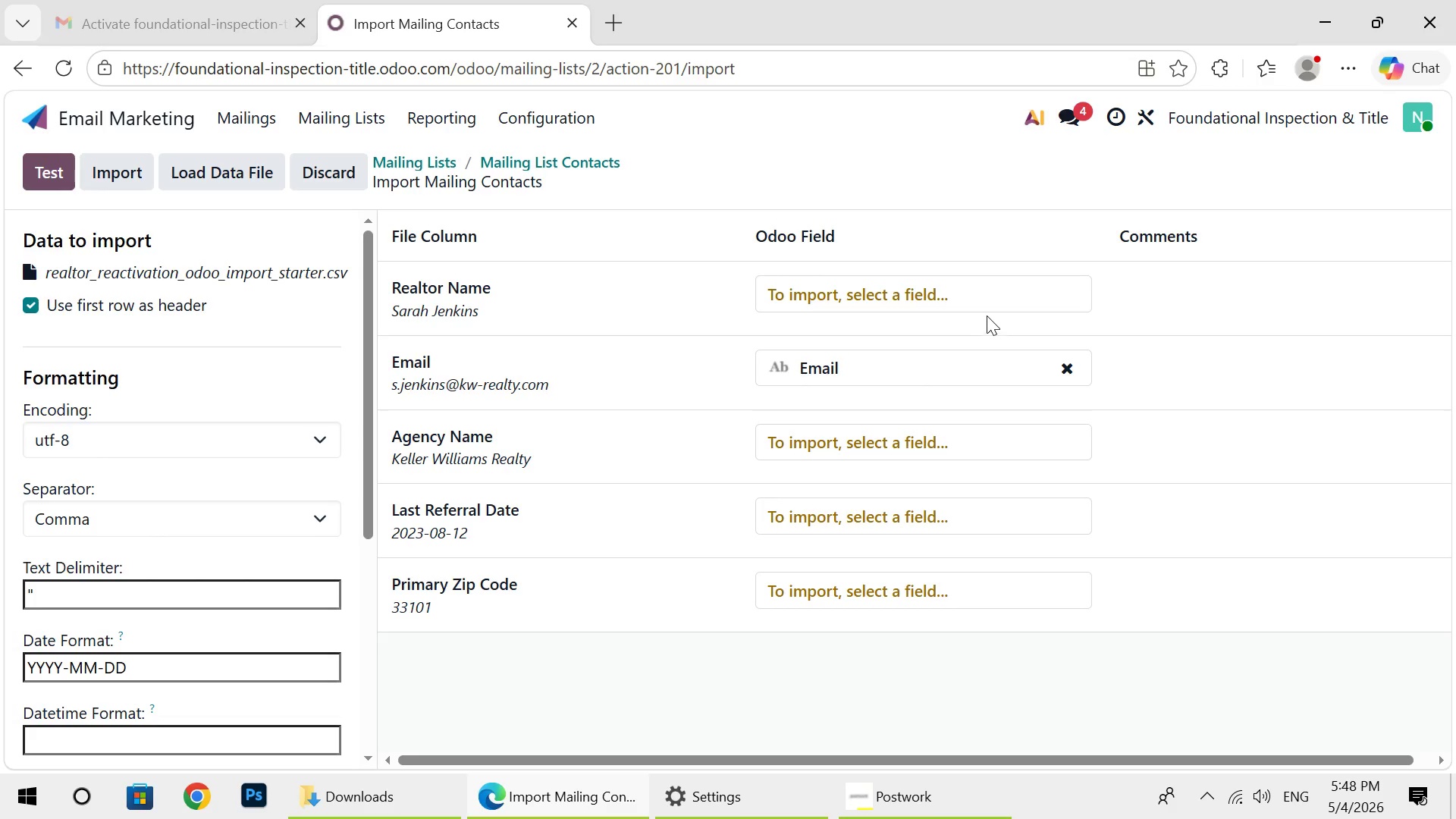 
left_click([1041, 282])
 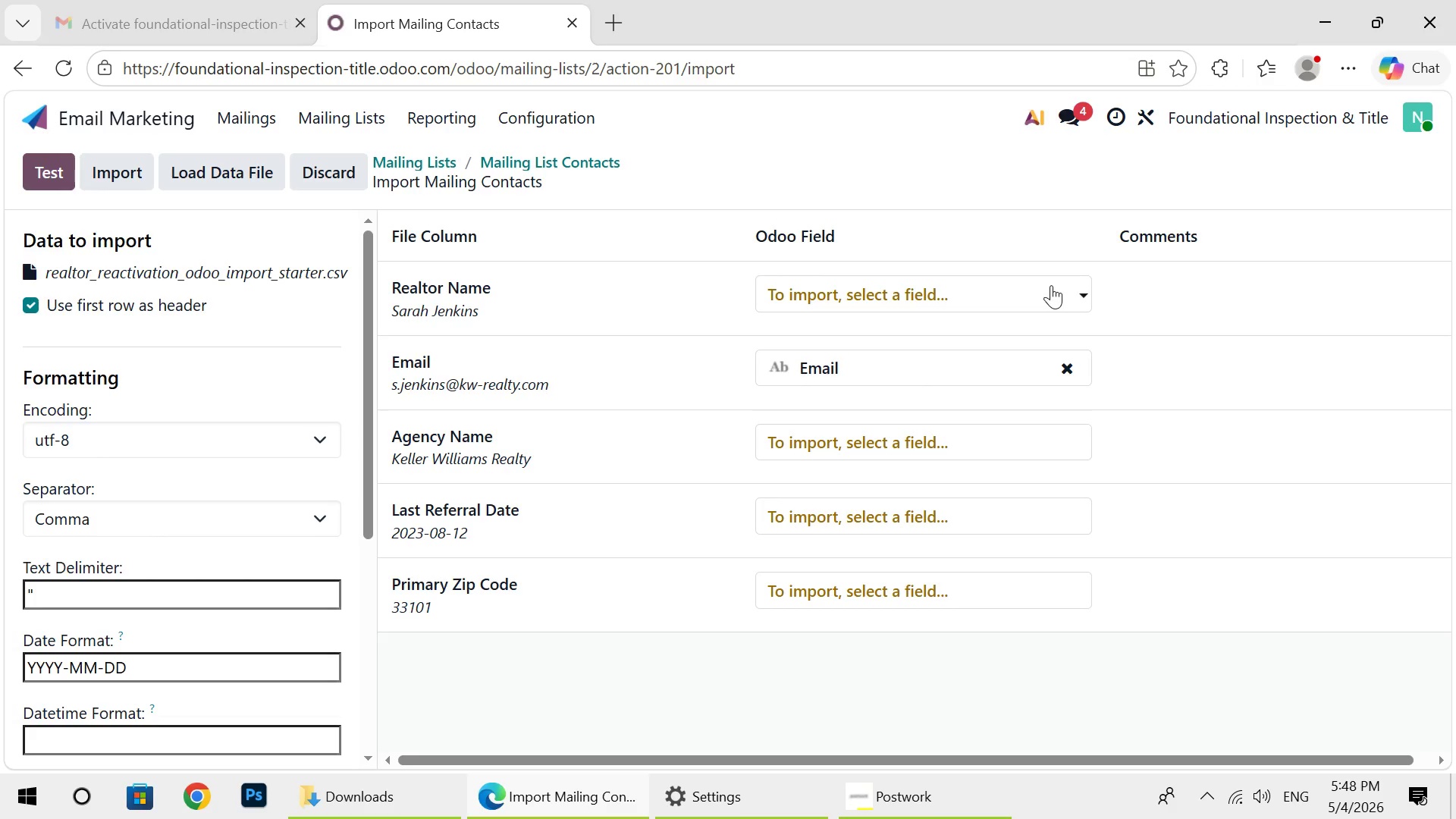 
left_click([1068, 293])
 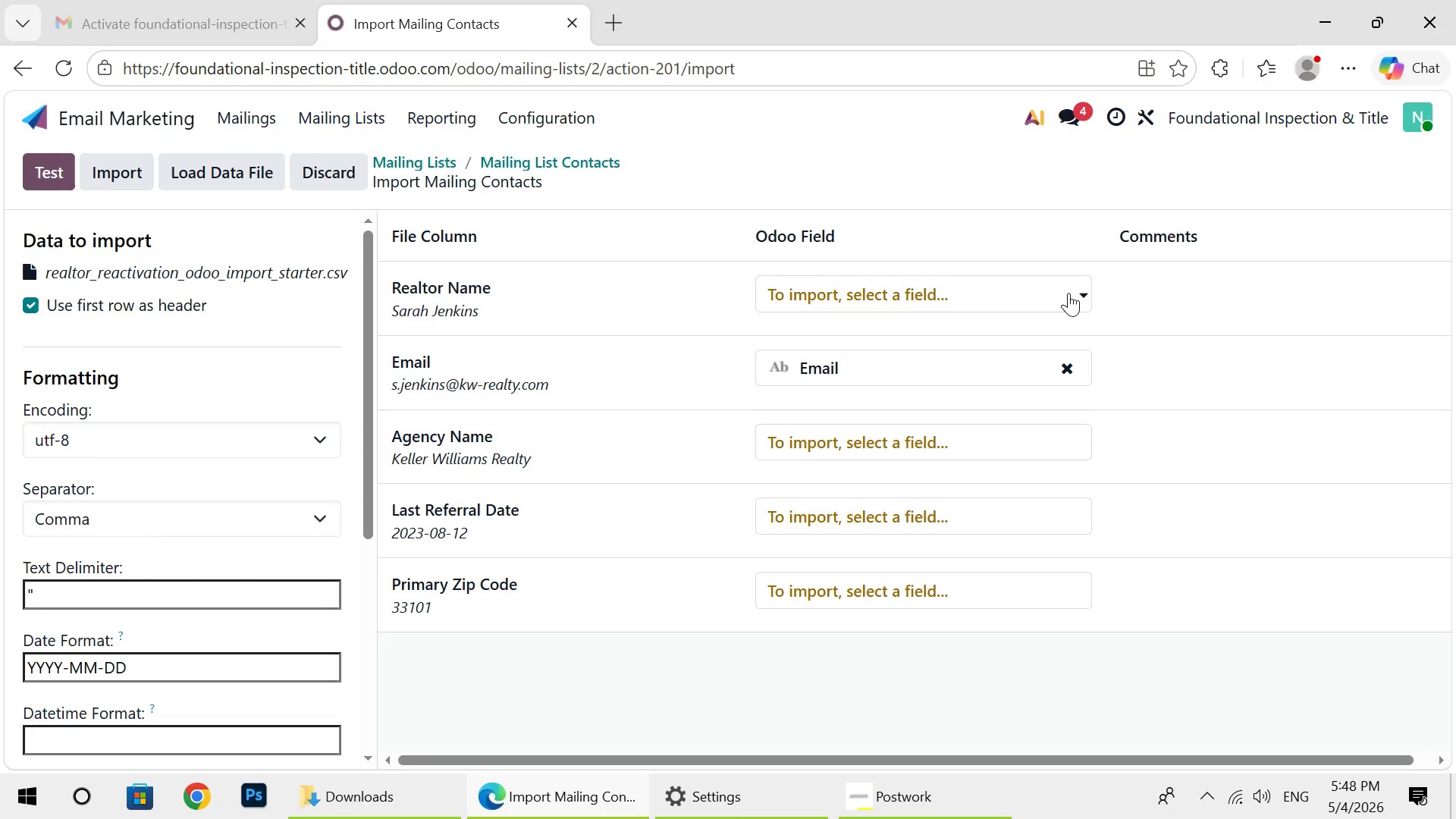 
left_click([1068, 293])
 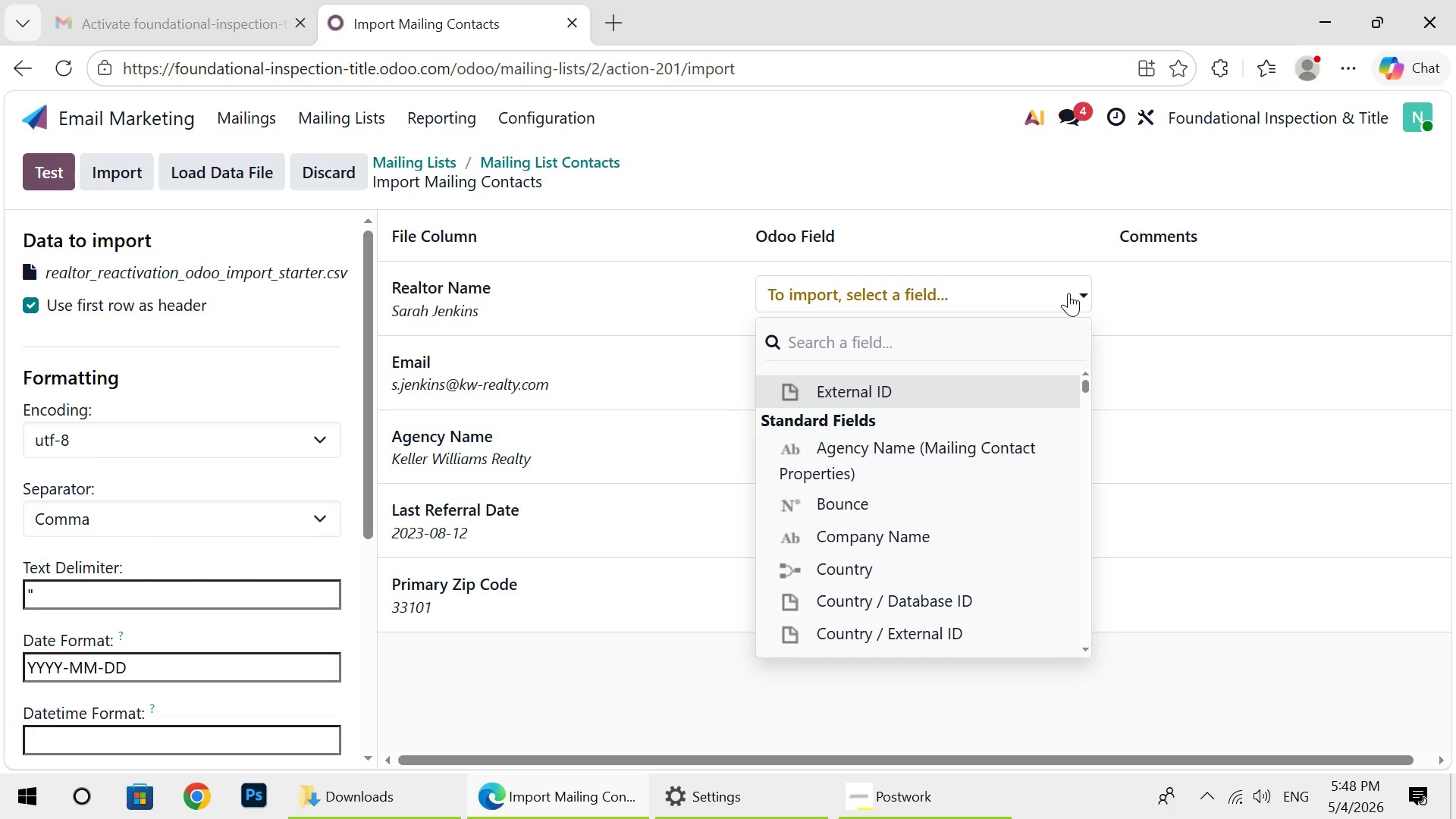 
type(Rel)
 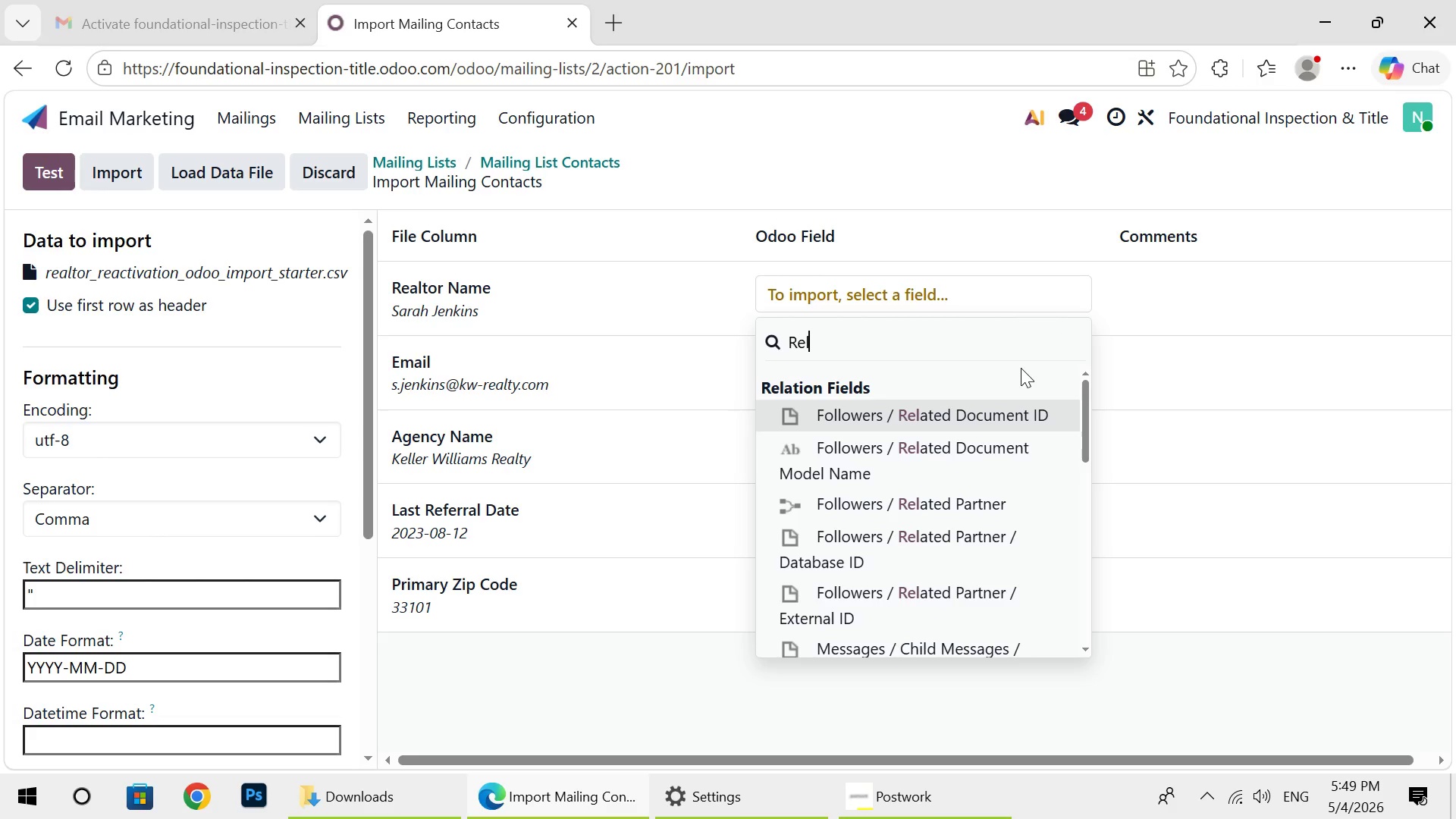 
key(Backspace)